 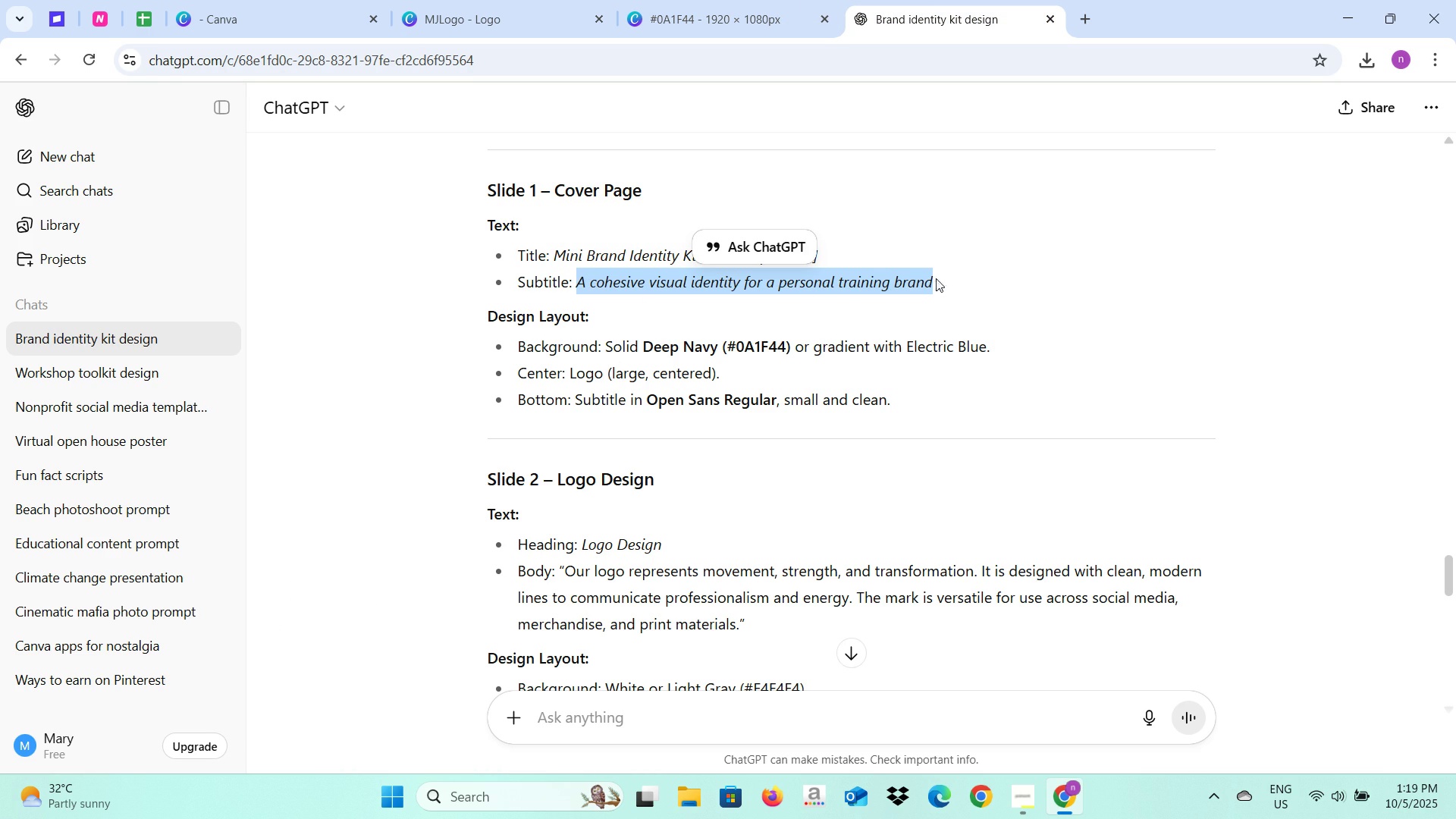 
key(Control+C)
 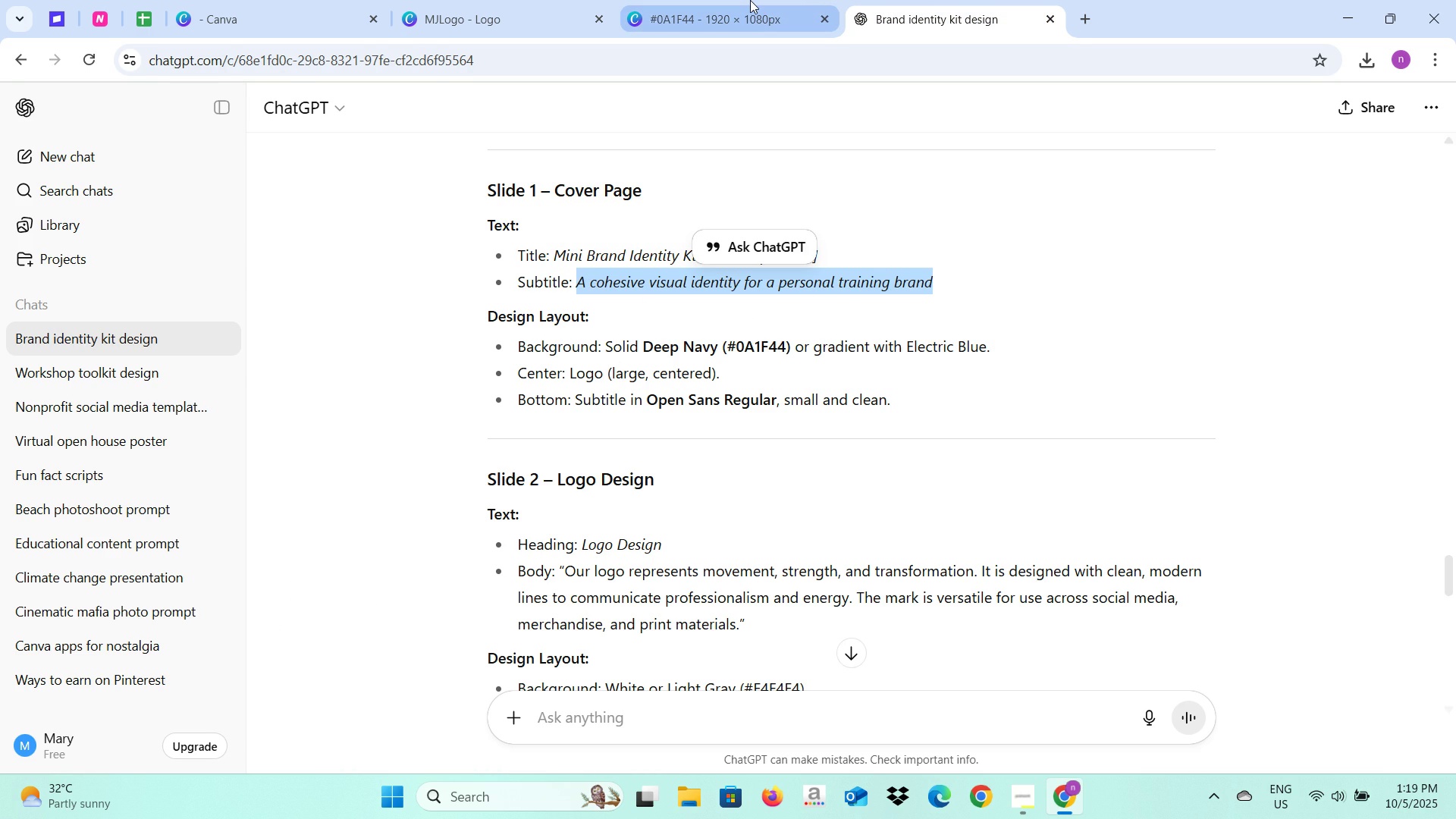 
left_click([750, 0])
 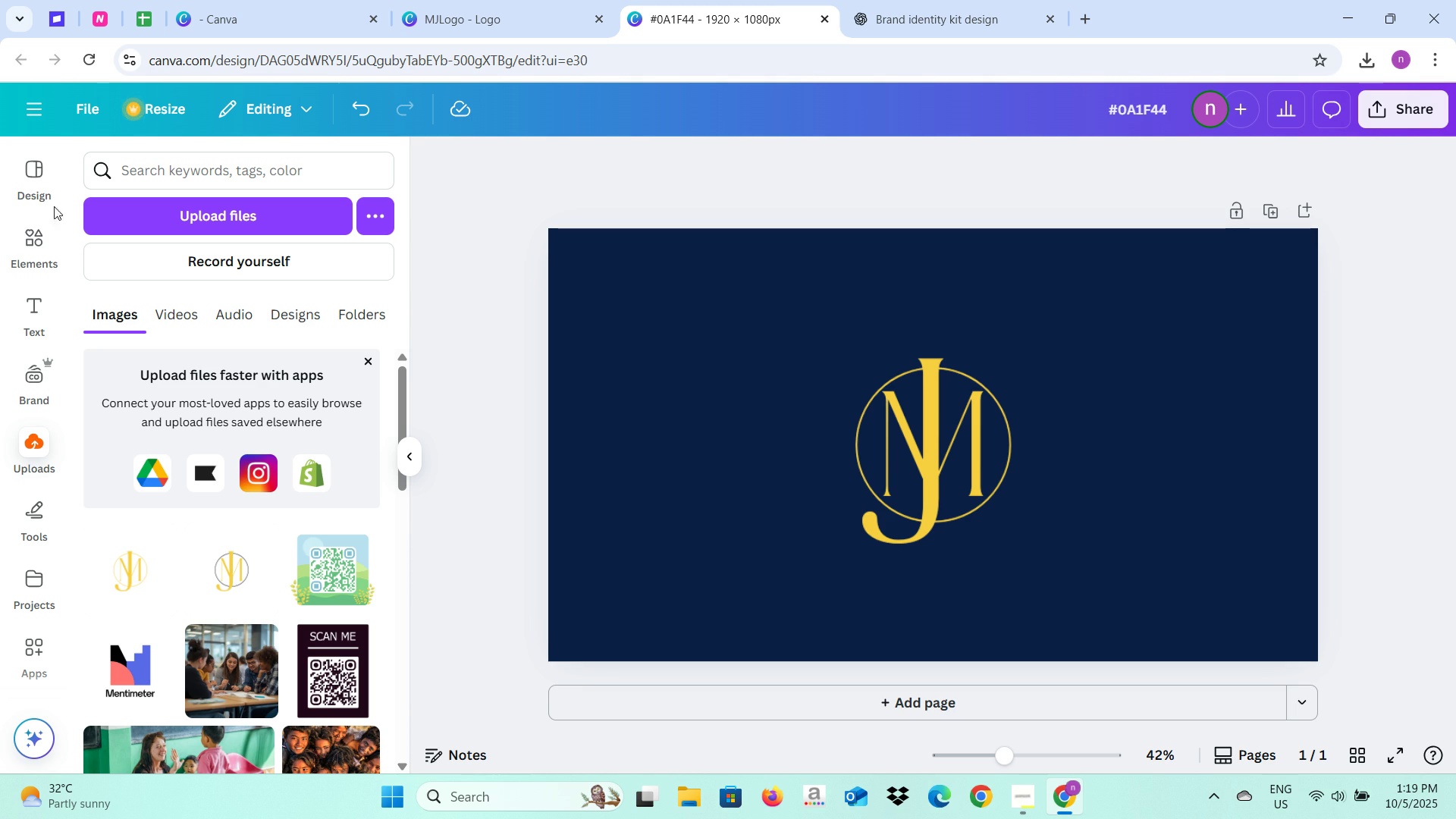 
left_click([36, 309])
 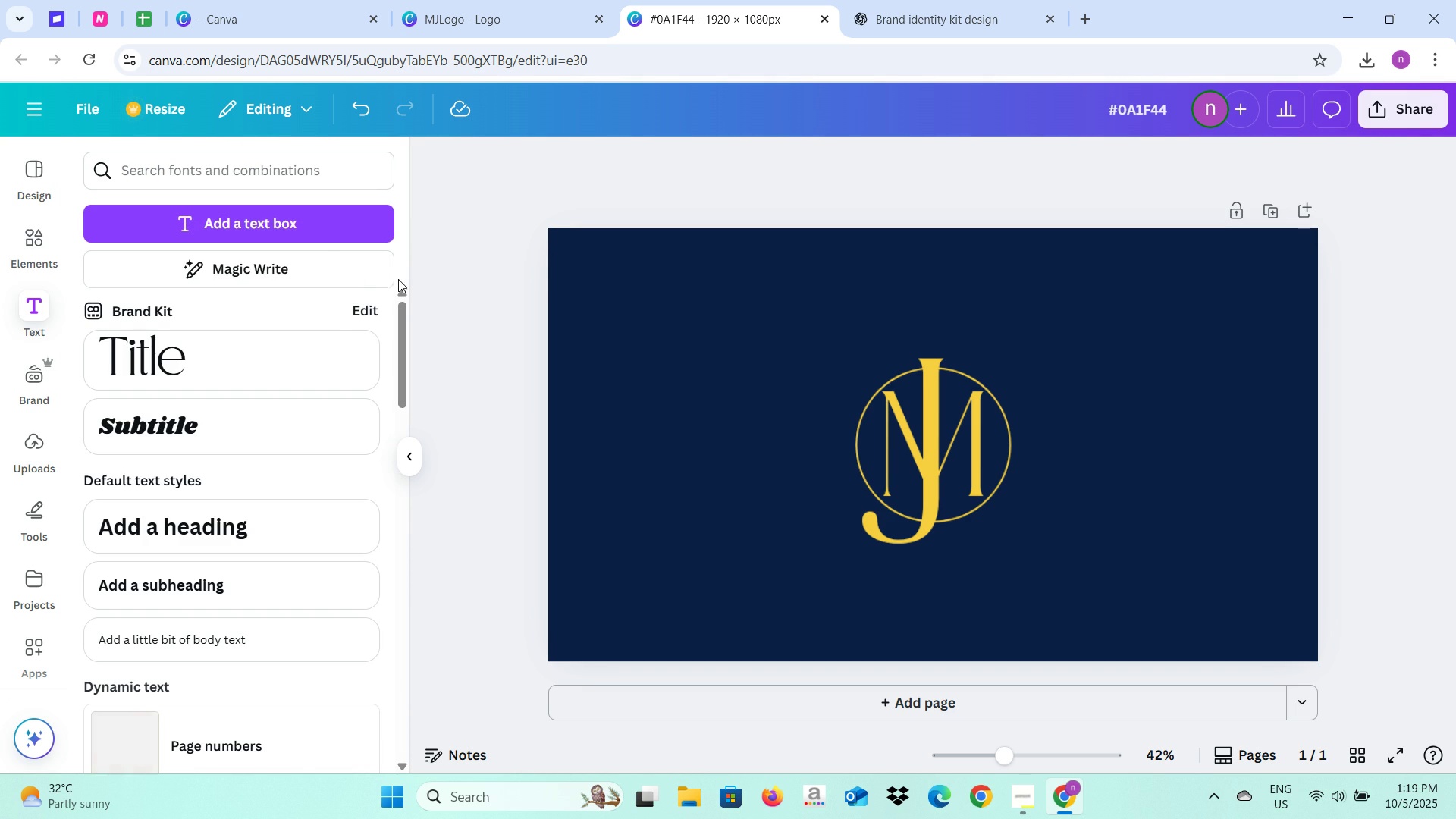 
left_click([315, 215])